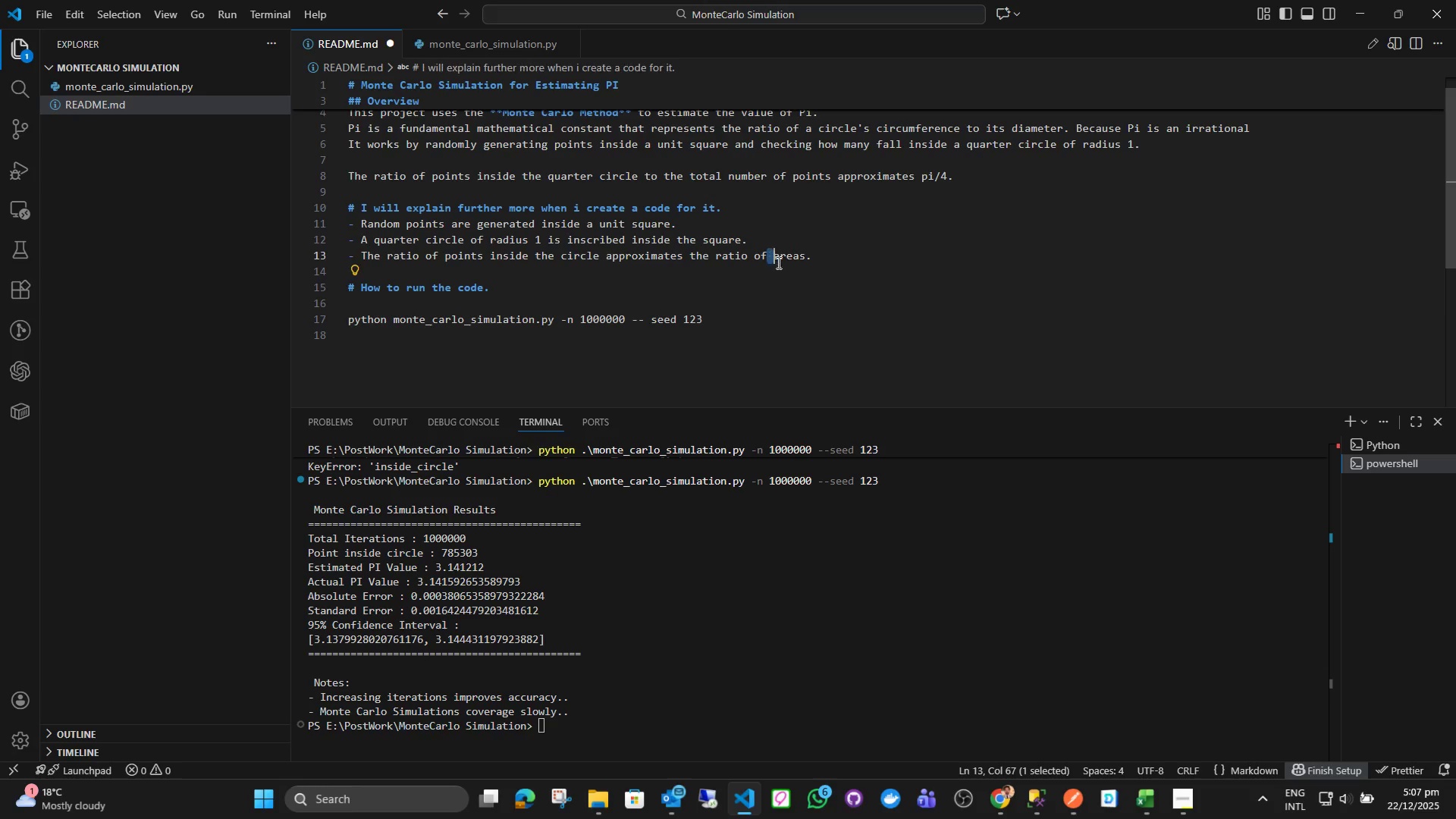 
key(Control+S)
 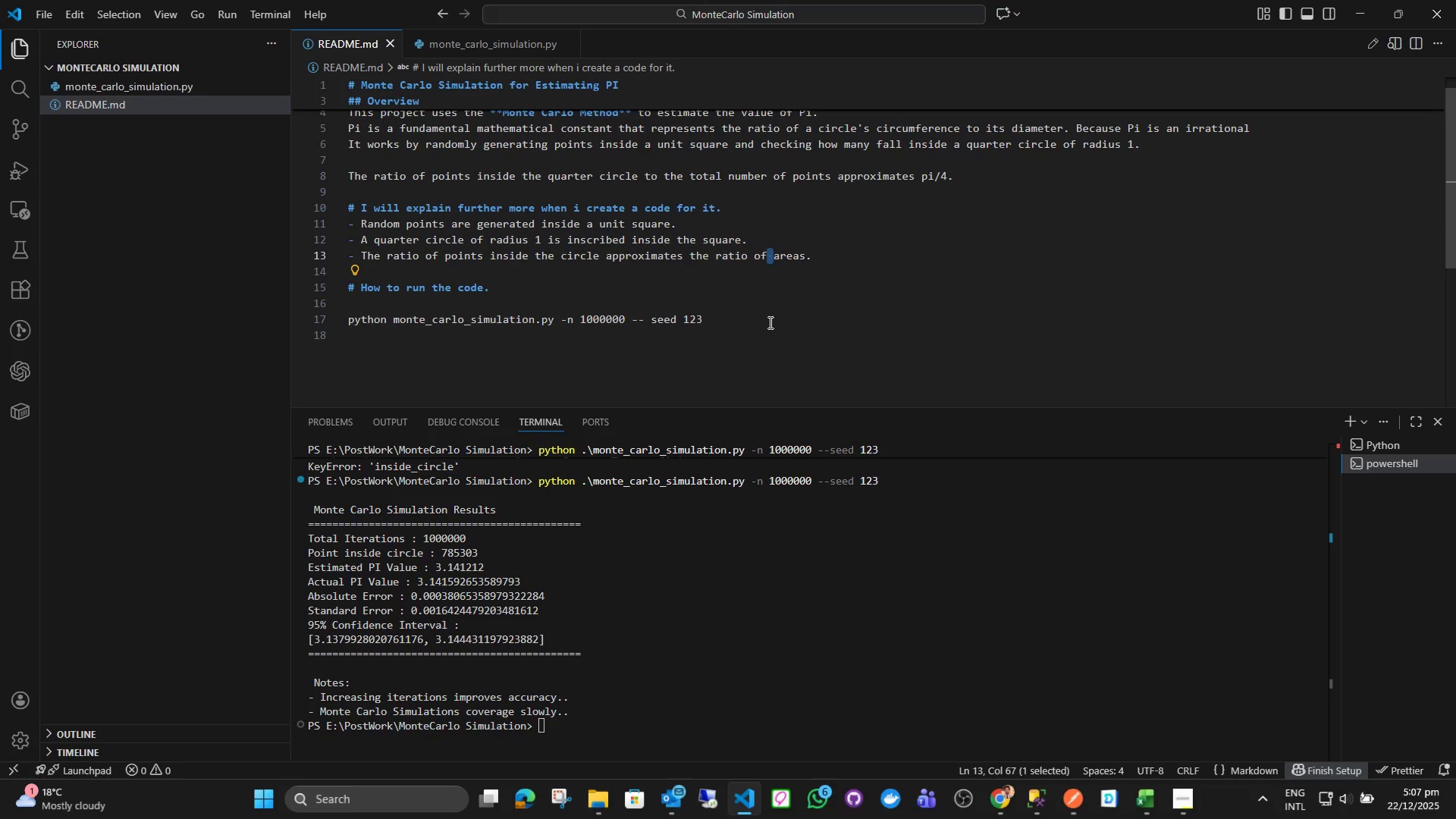 
left_click([769, 322])
 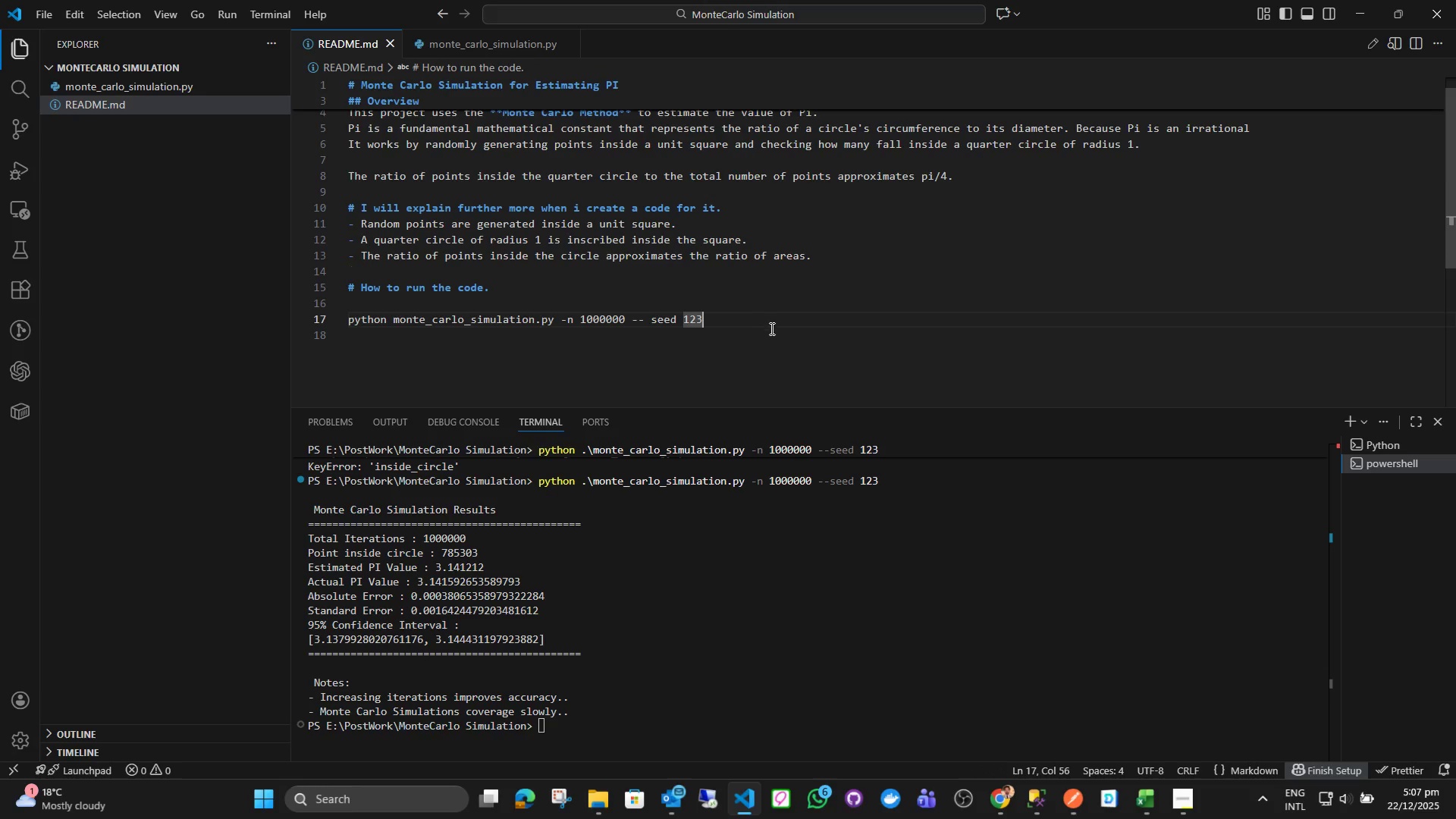 
key(Control+ControlLeft)
 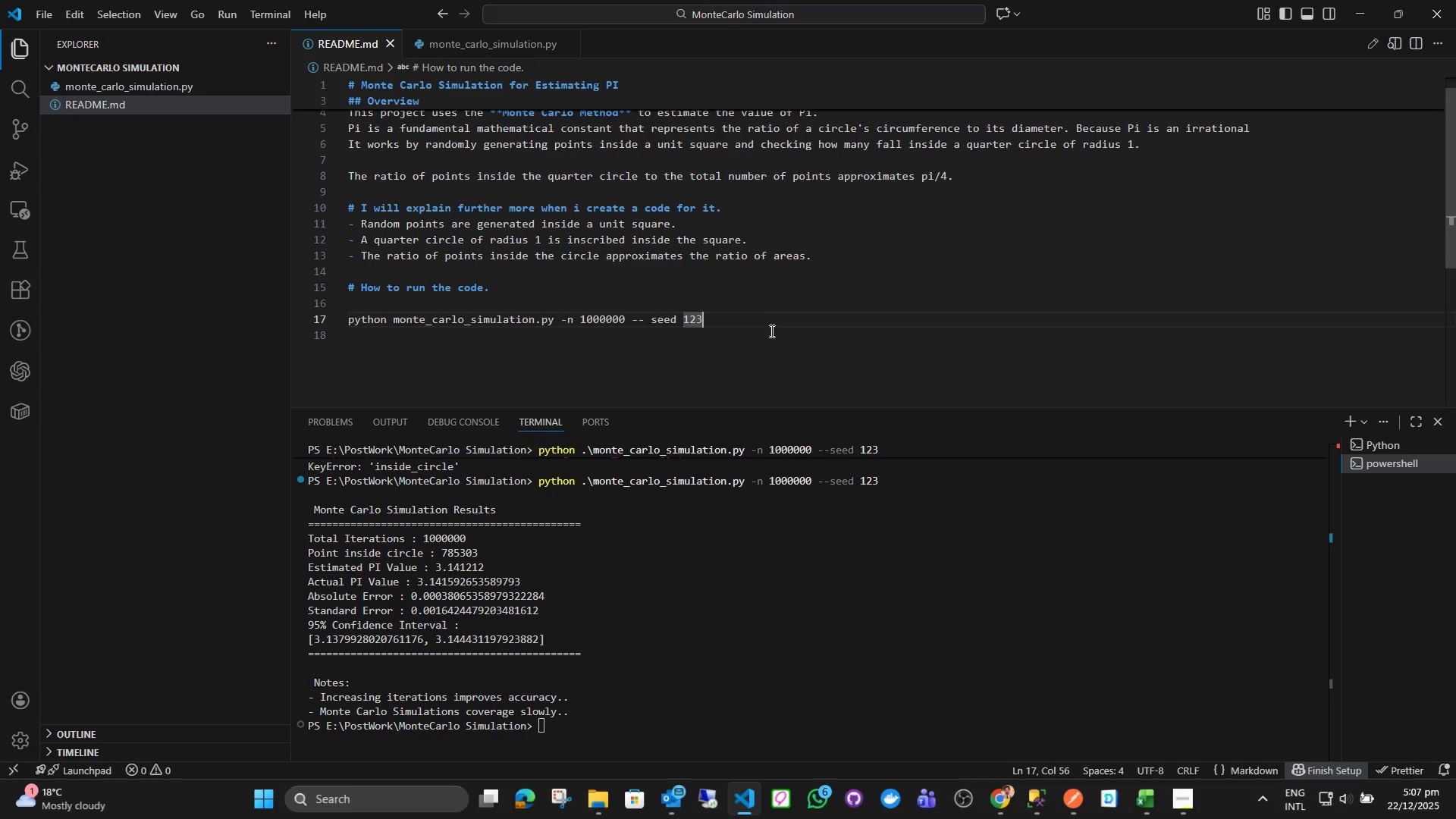 
key(Control+S)
 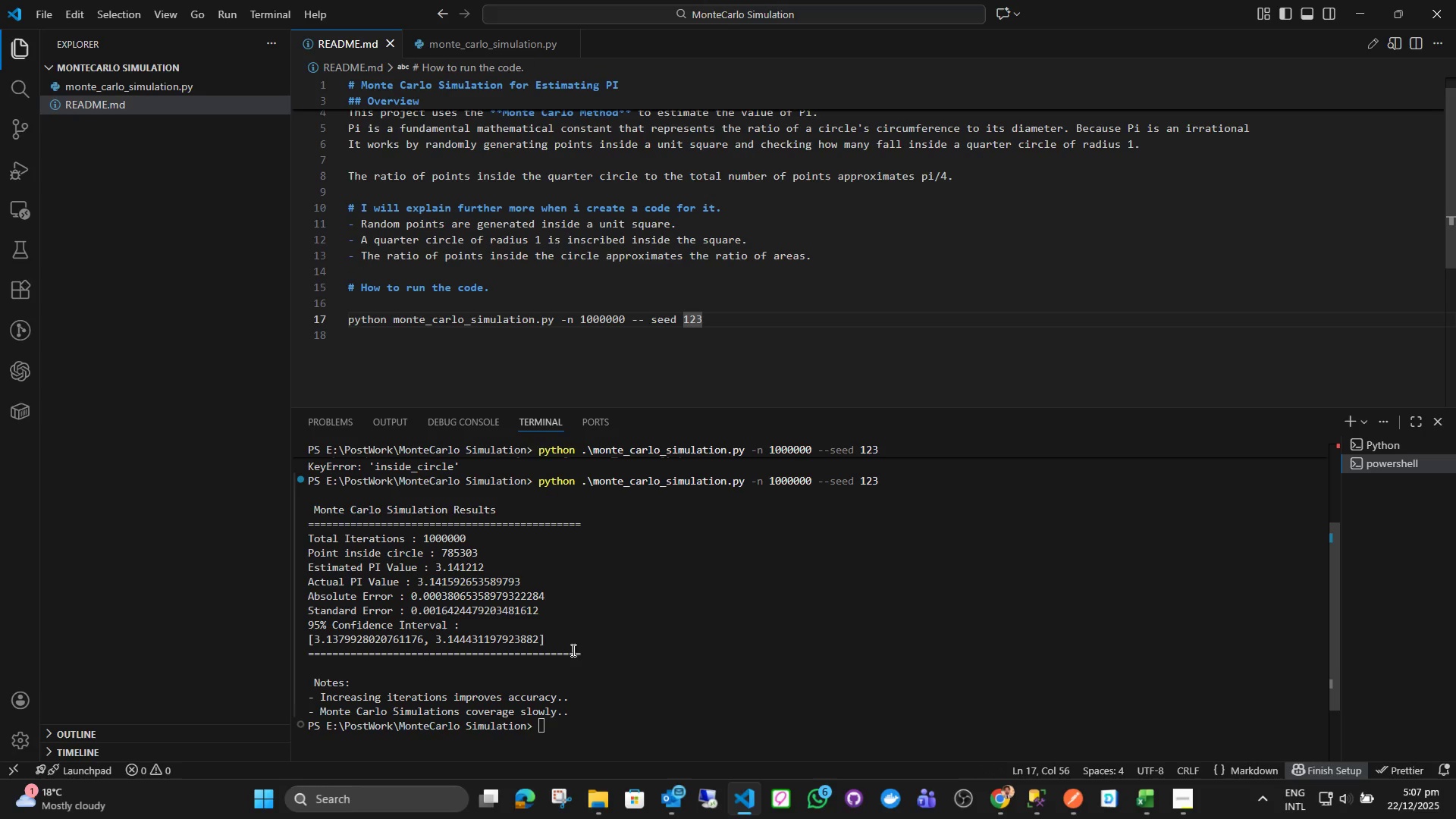 
left_click([554, 700])
 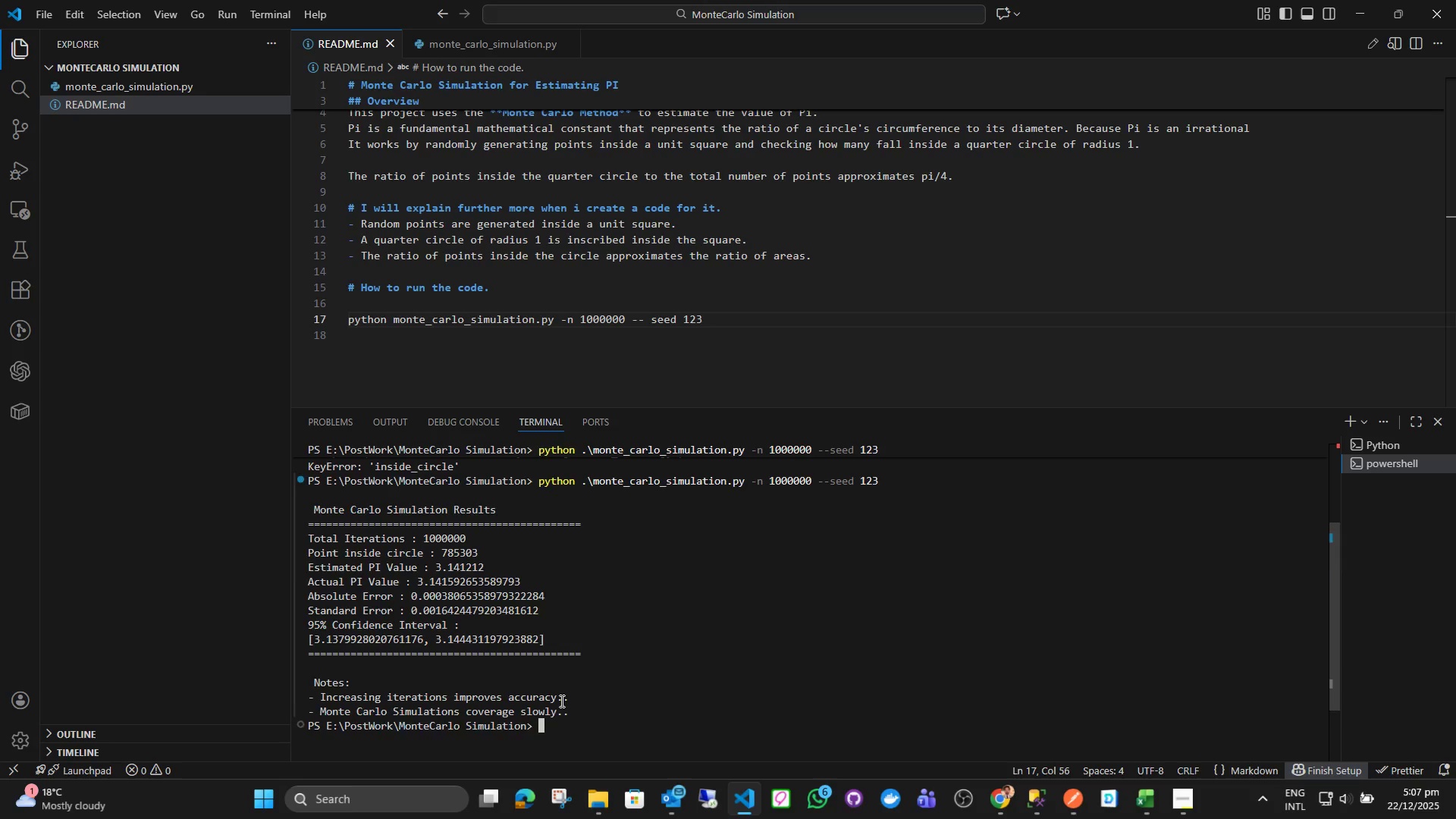 
key(ArrowUp)
 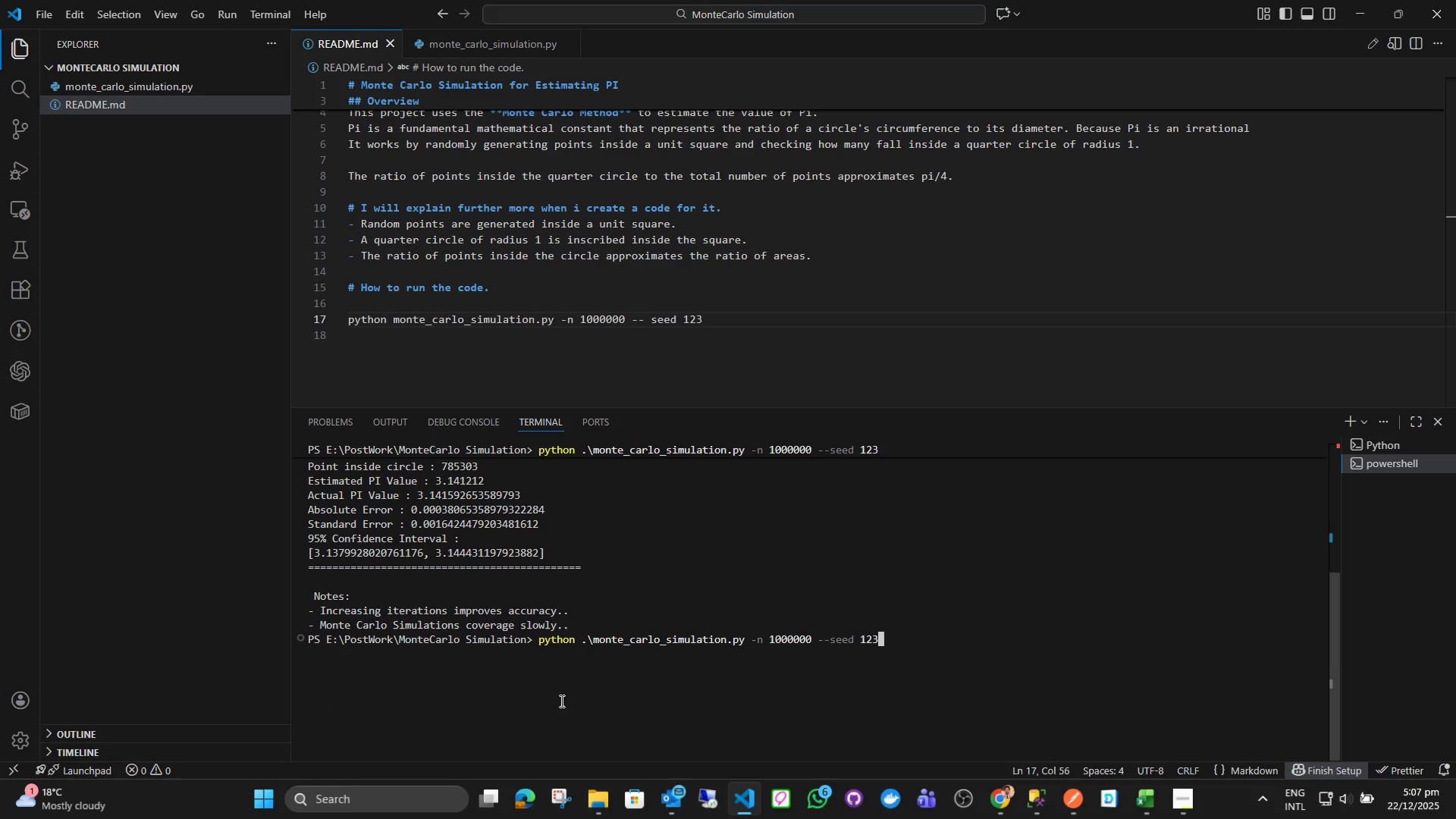 
key(Backspace)
 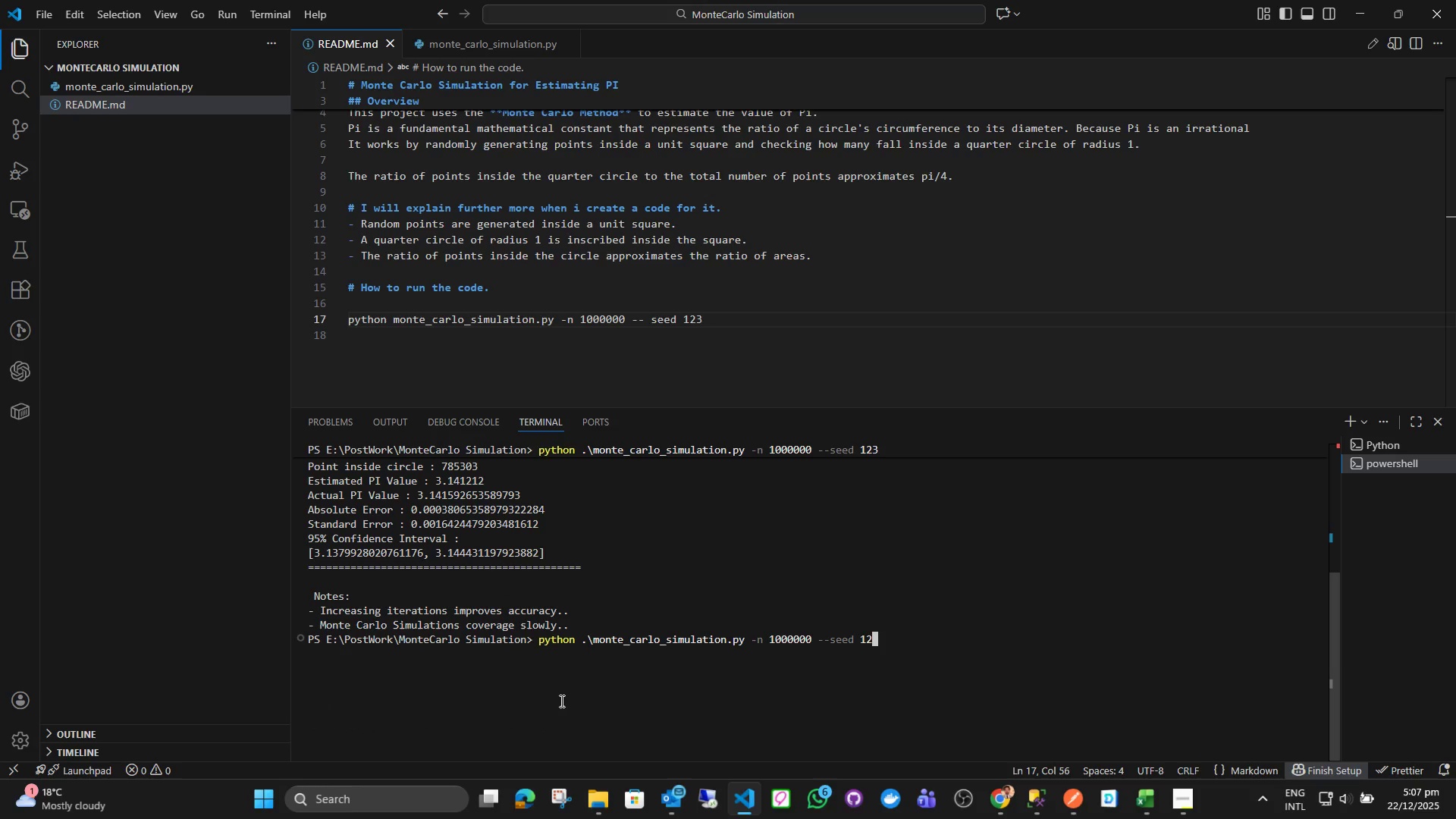 
key(Backspace)
 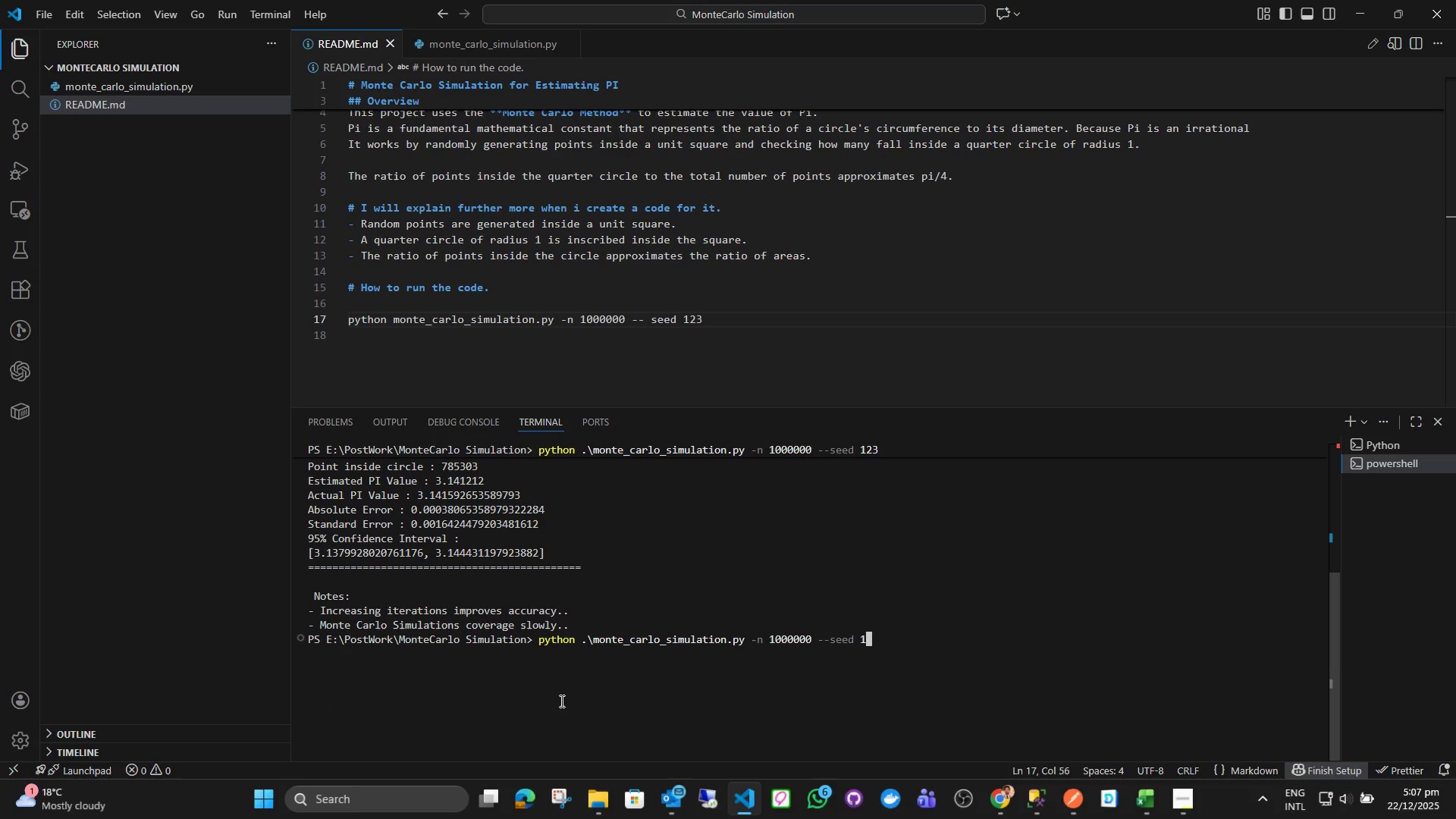 
key(Backspace)
 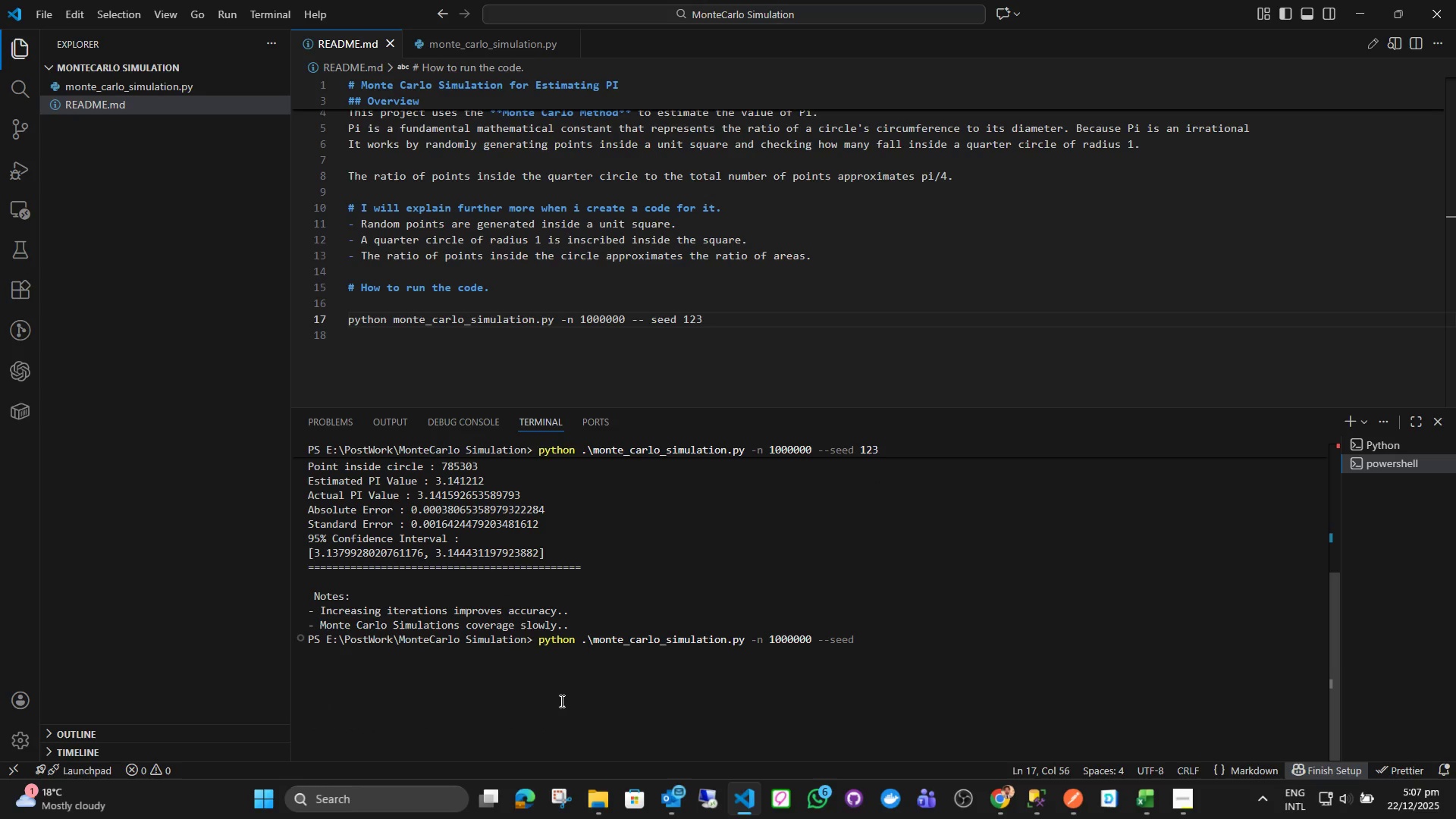 
key(Numpad0)
 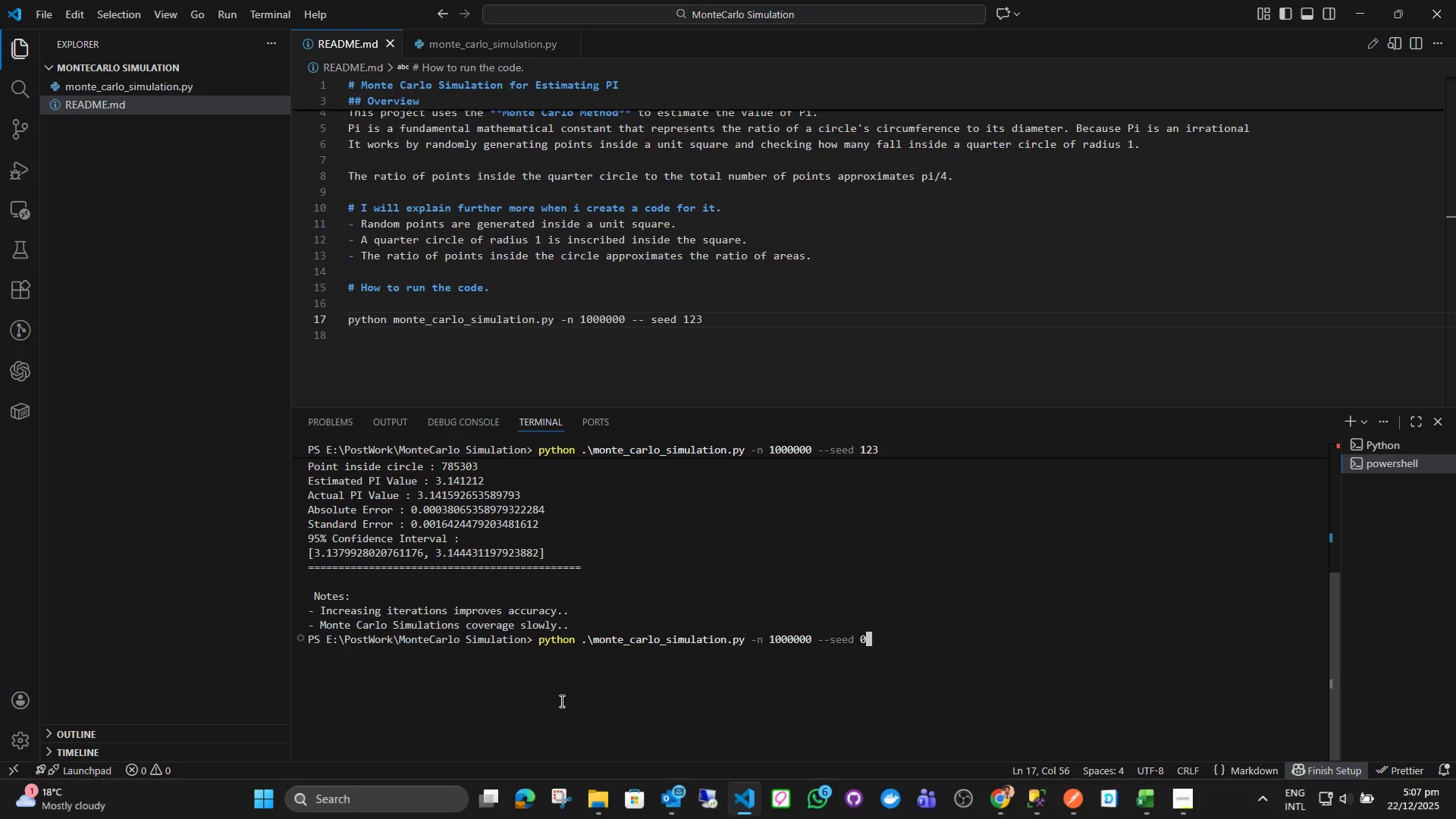 
key(Backspace)
 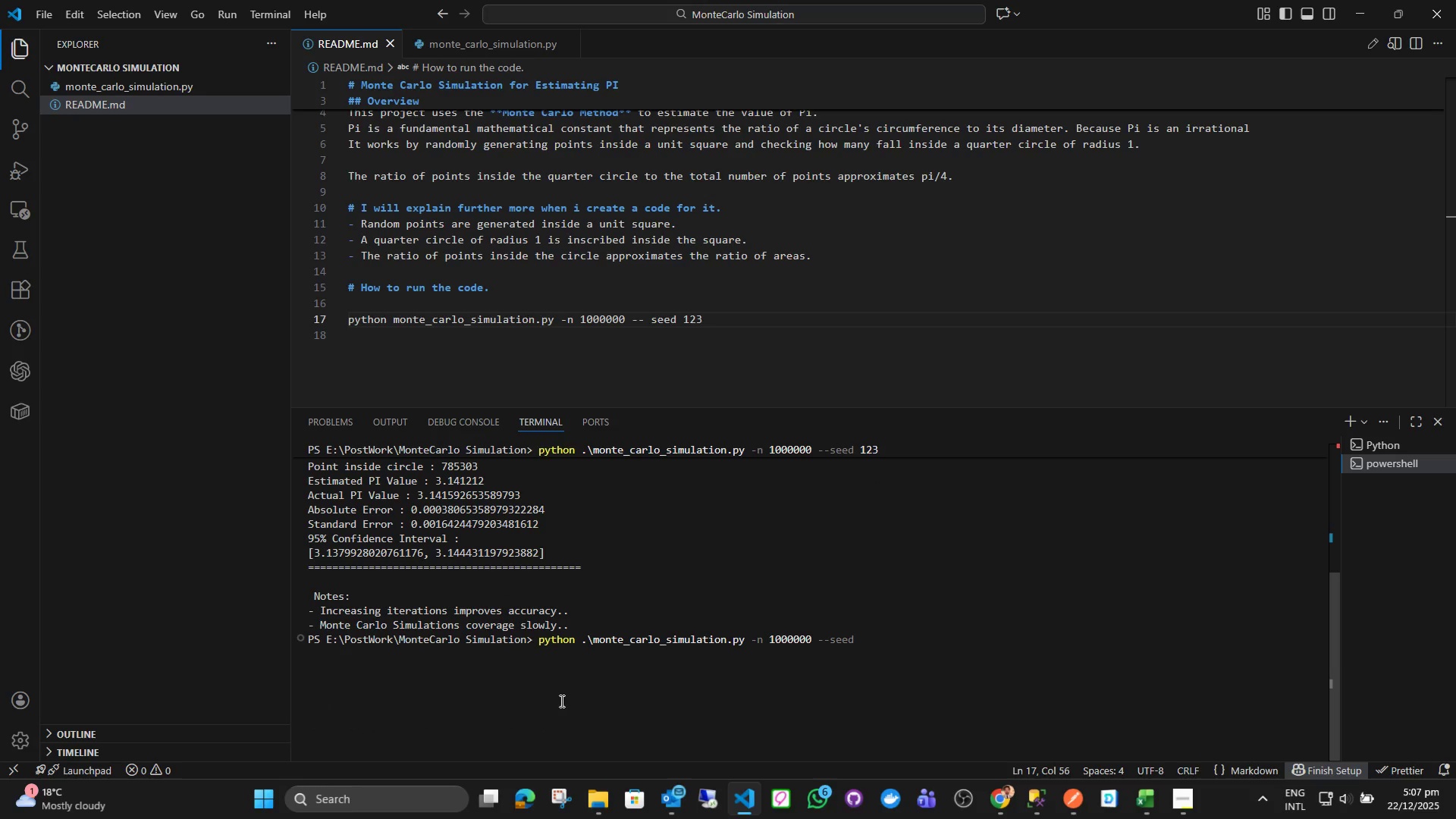 
key(Numpad1)
 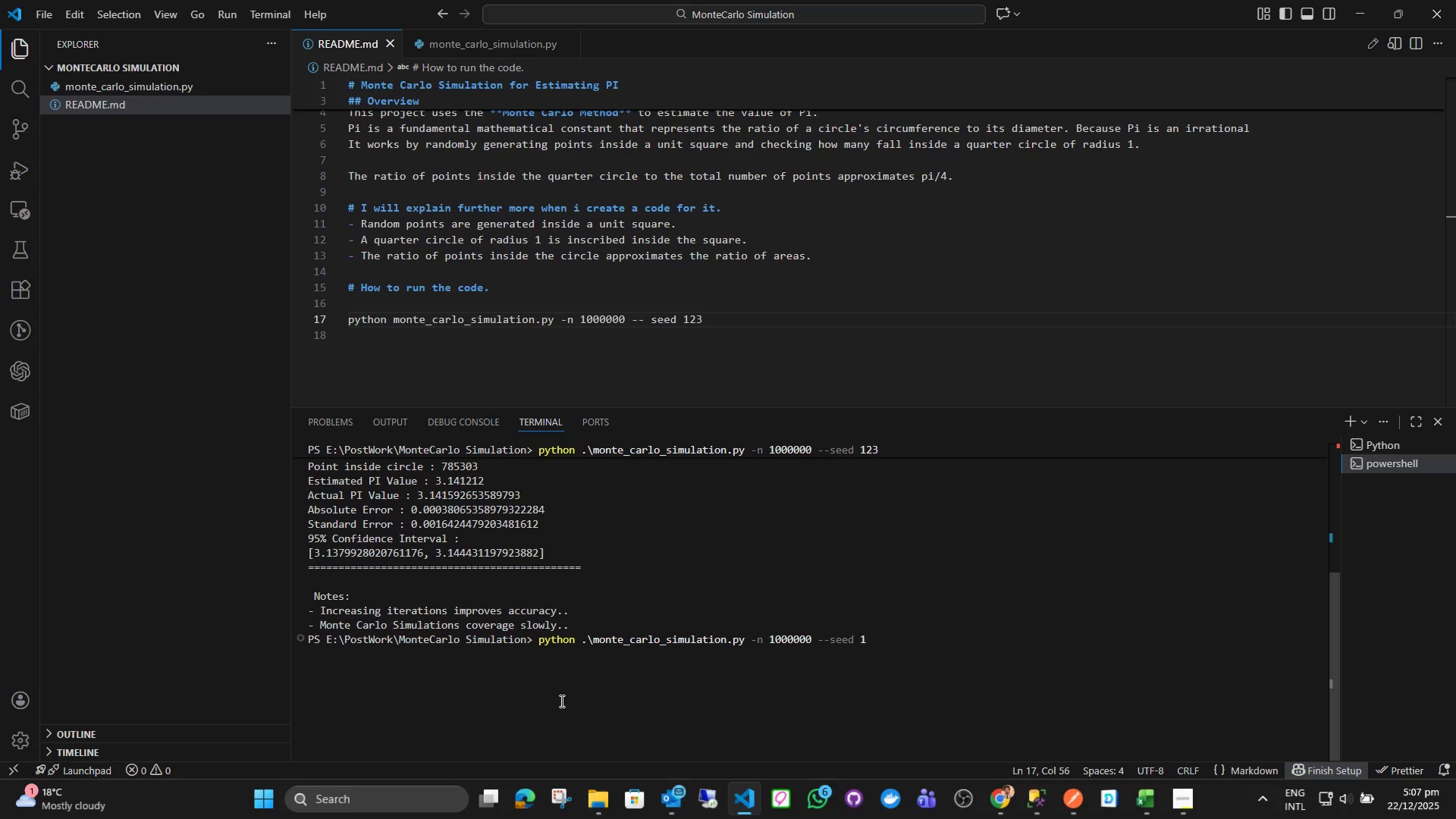 
key(Numpad0)
 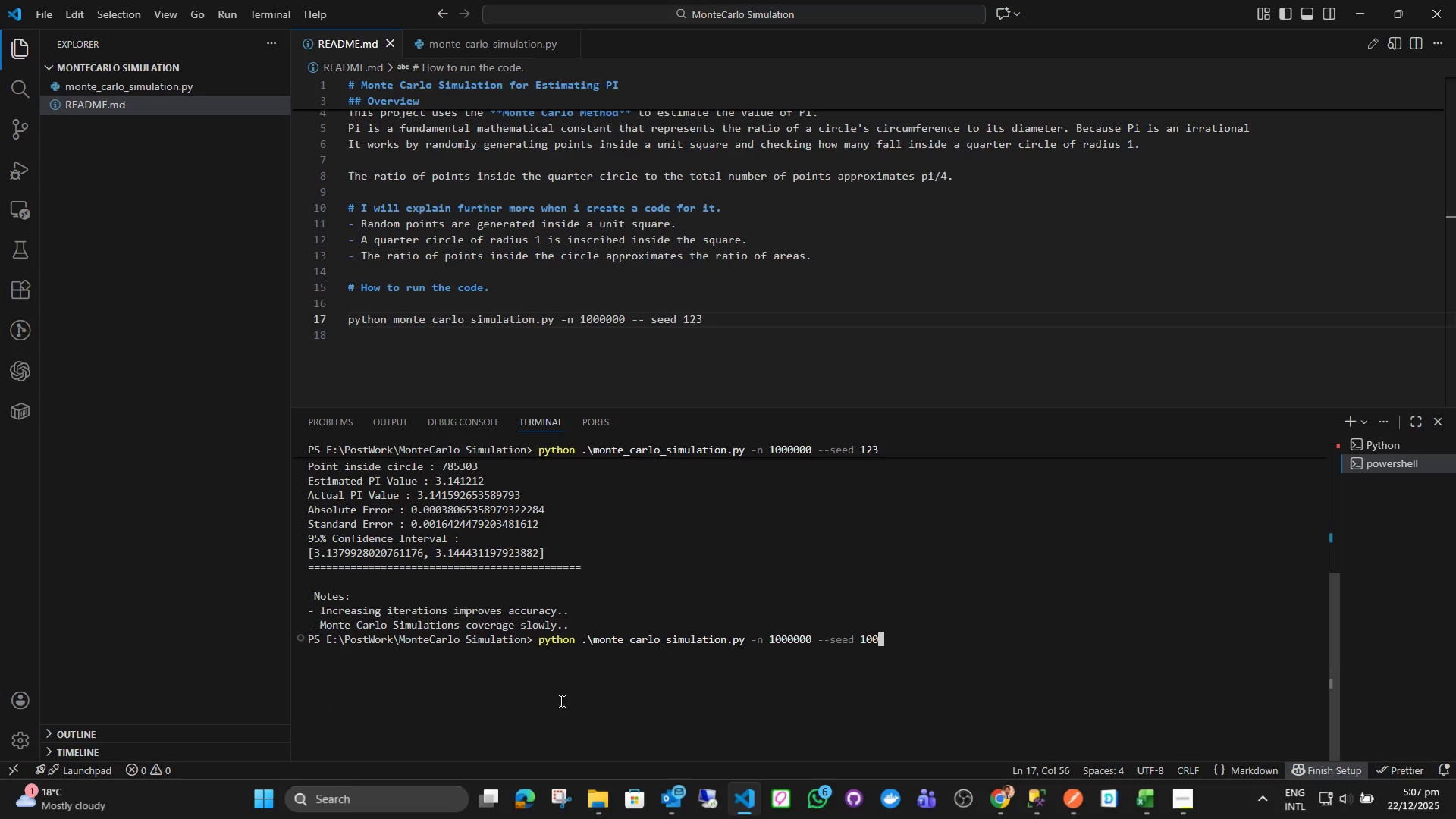 
key(Numpad0)
 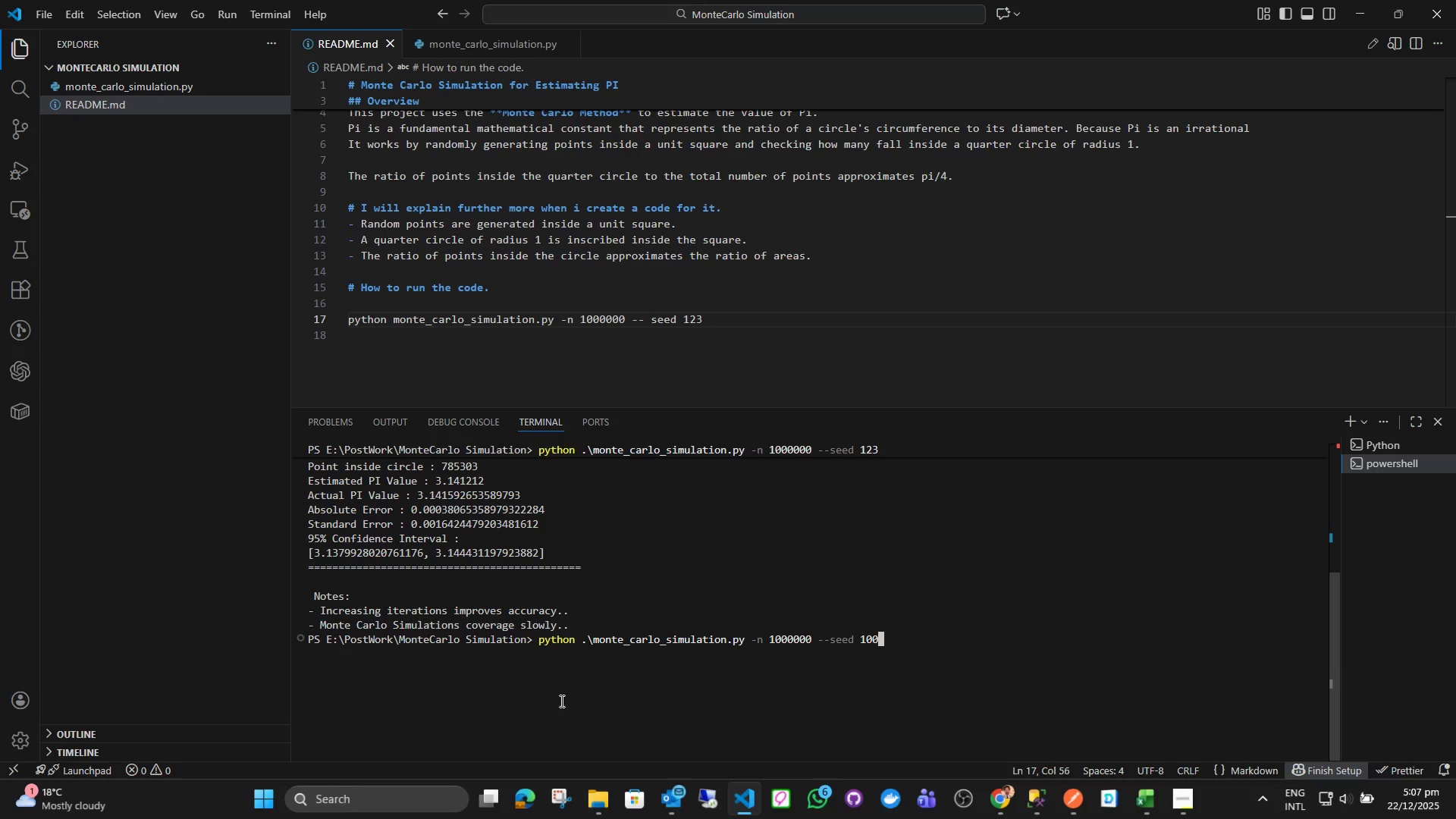 